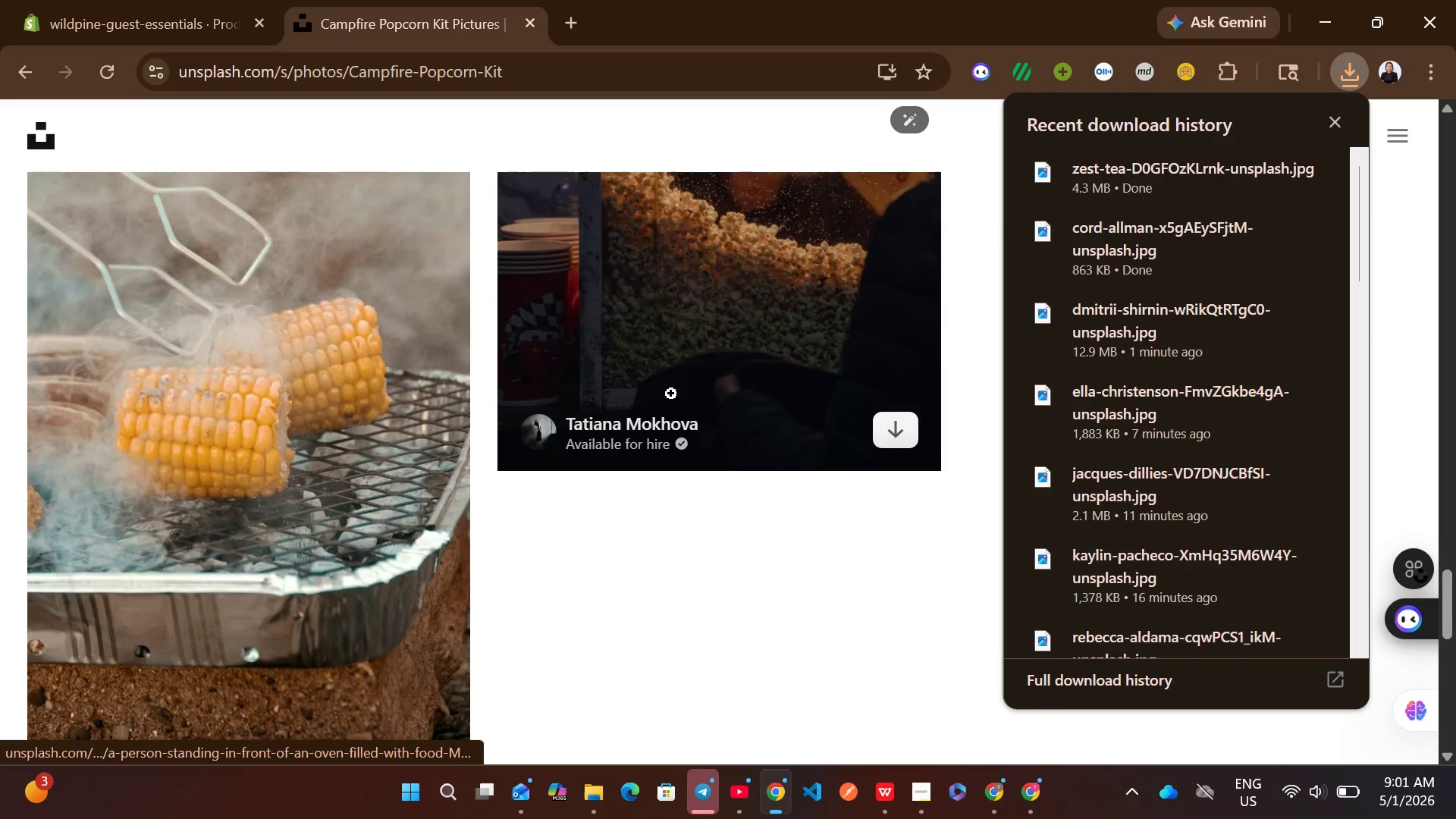 
wait(9.11)
 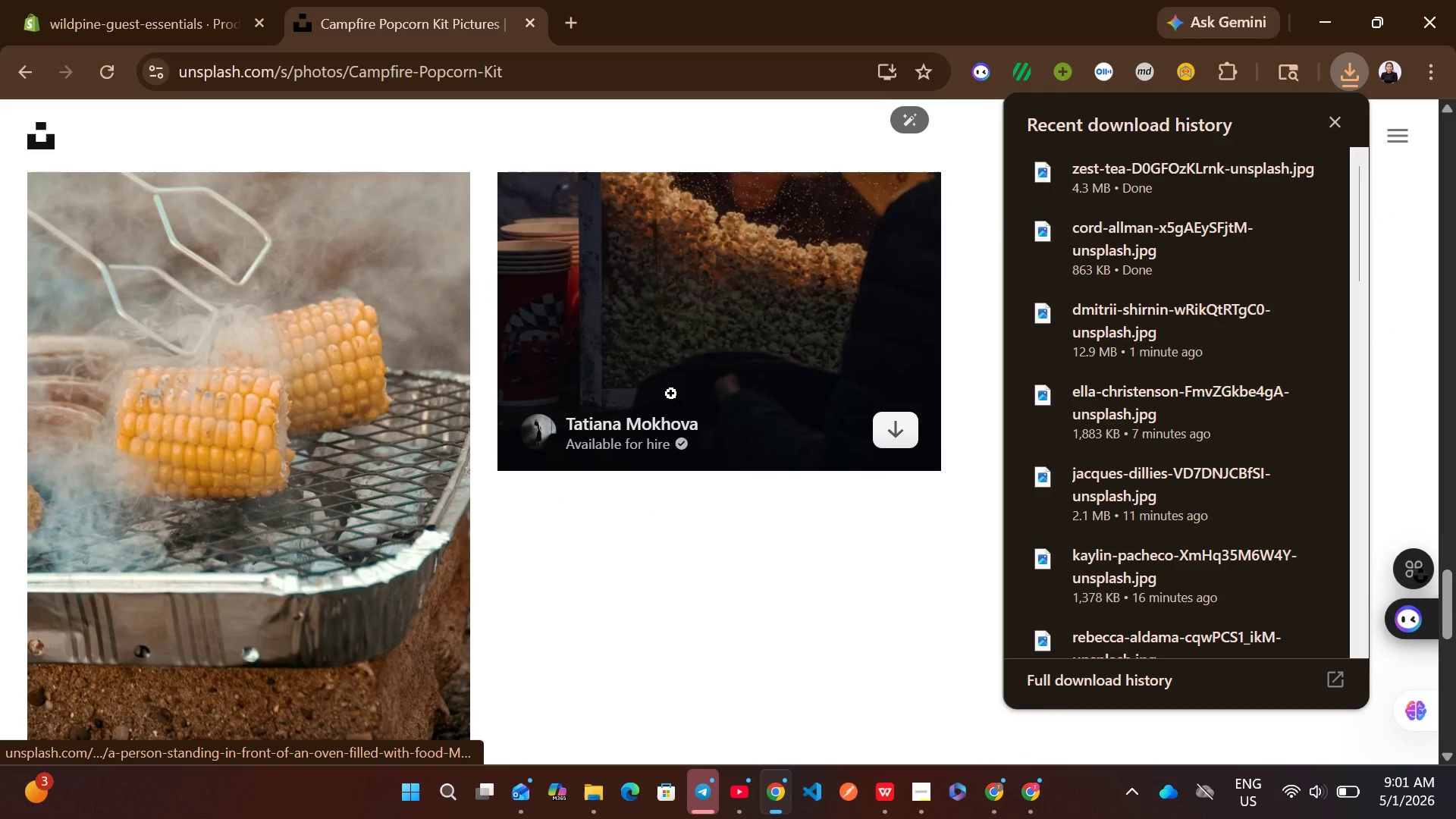 
left_click([1326, 127])
 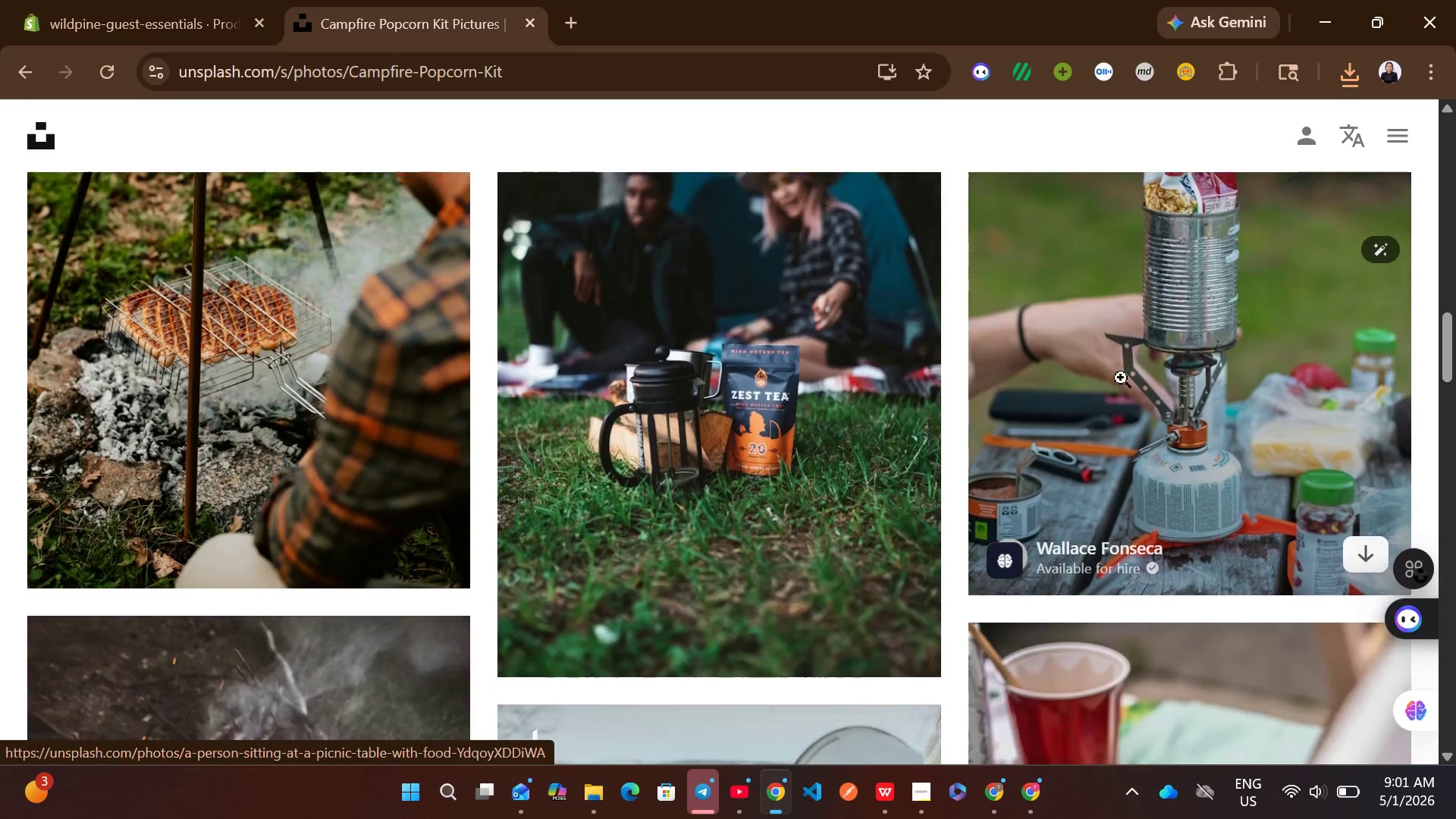 
left_click([1354, 545])
 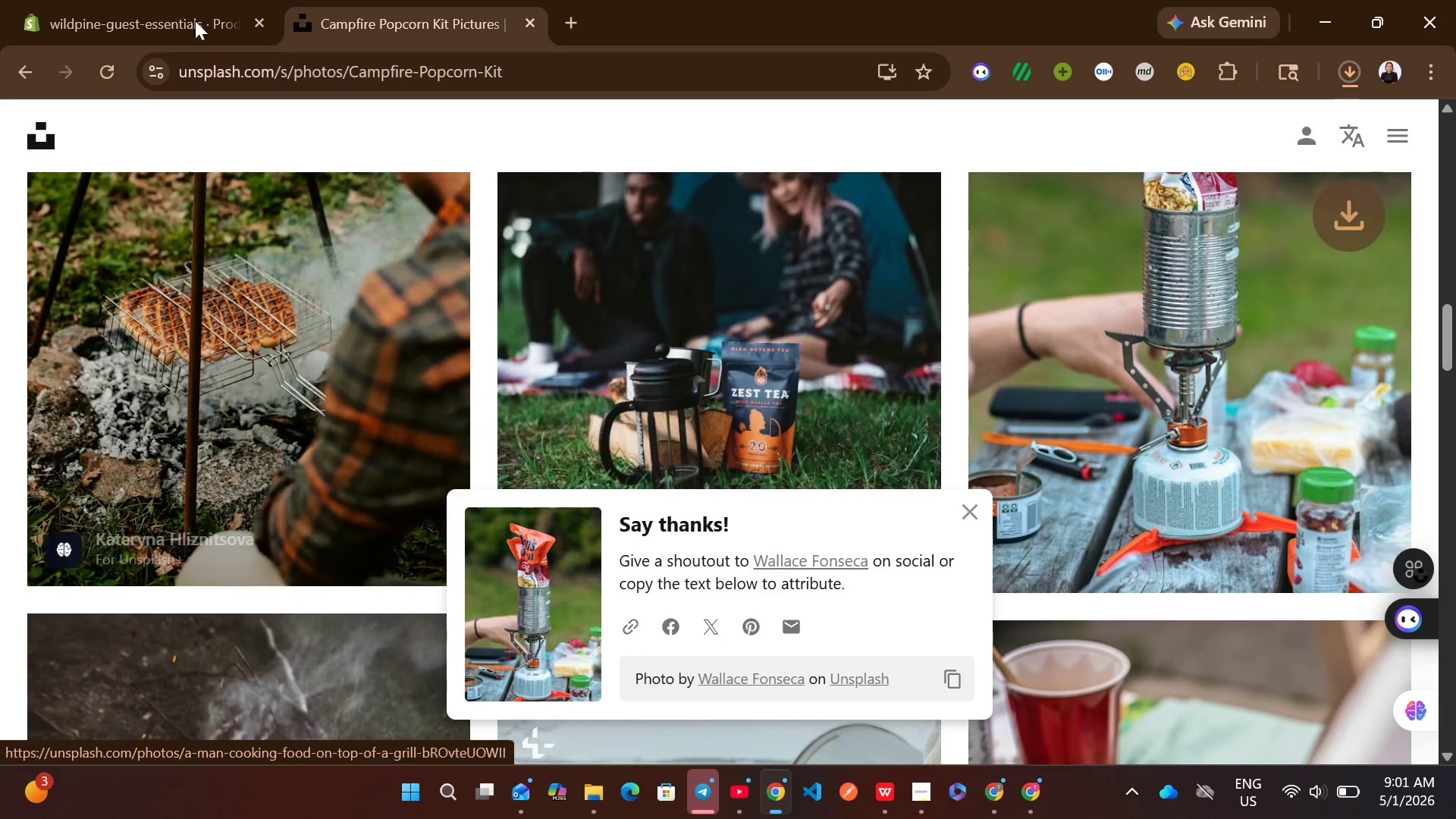 
left_click([121, 0])
 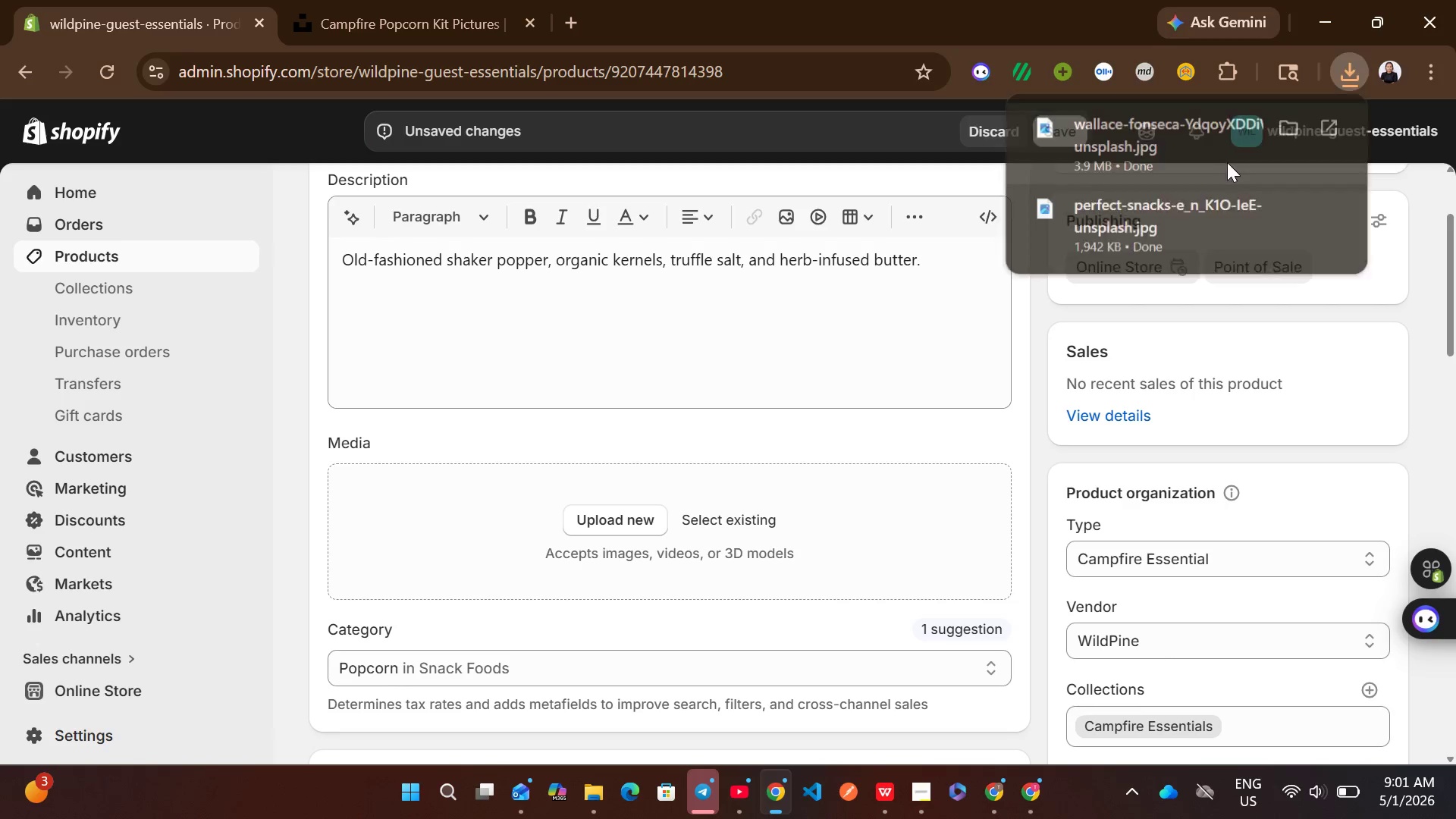 
left_click_drag(start_coordinate=[1146, 146], to_coordinate=[734, 503])
 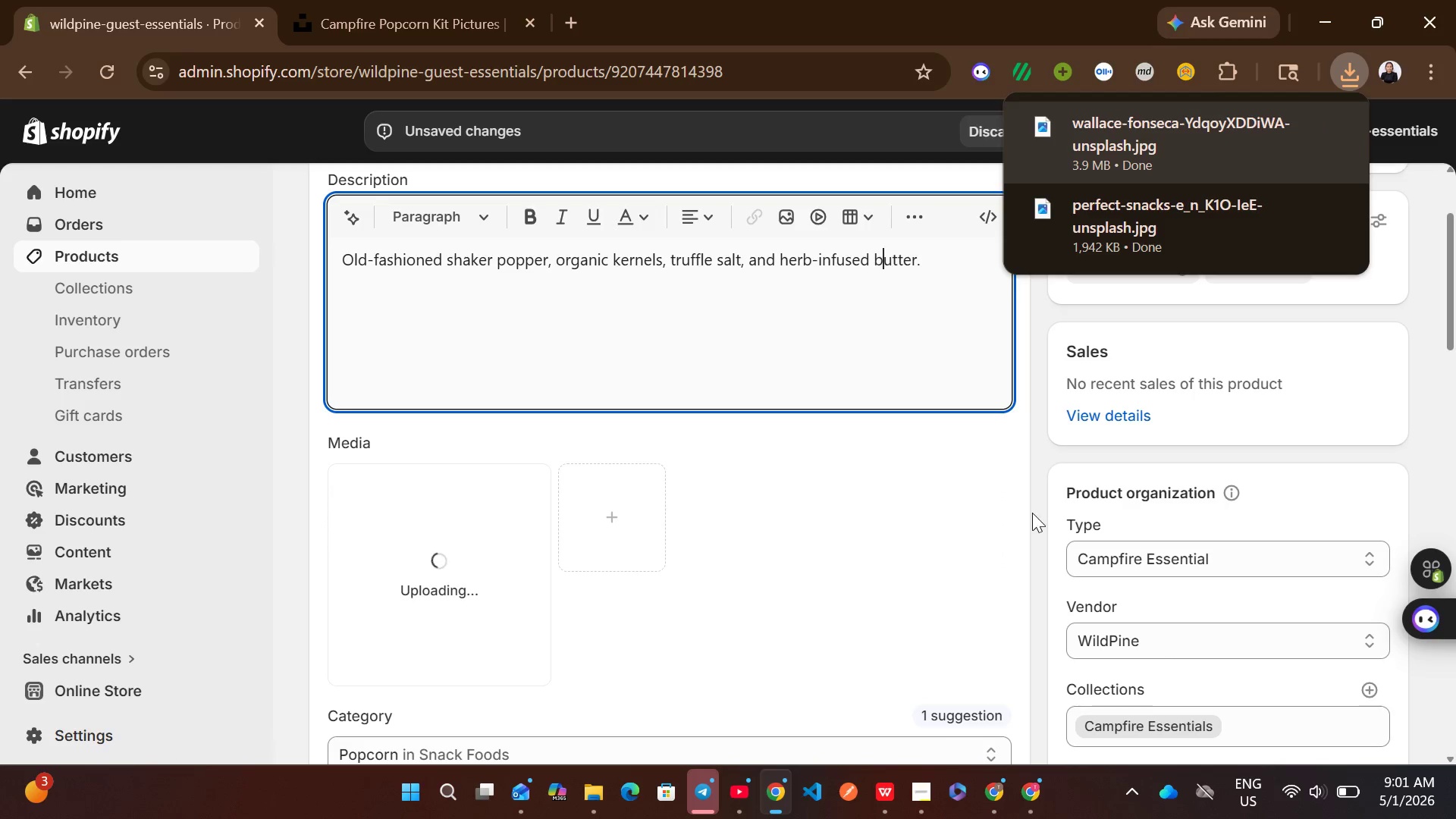 
left_click([1032, 513])
 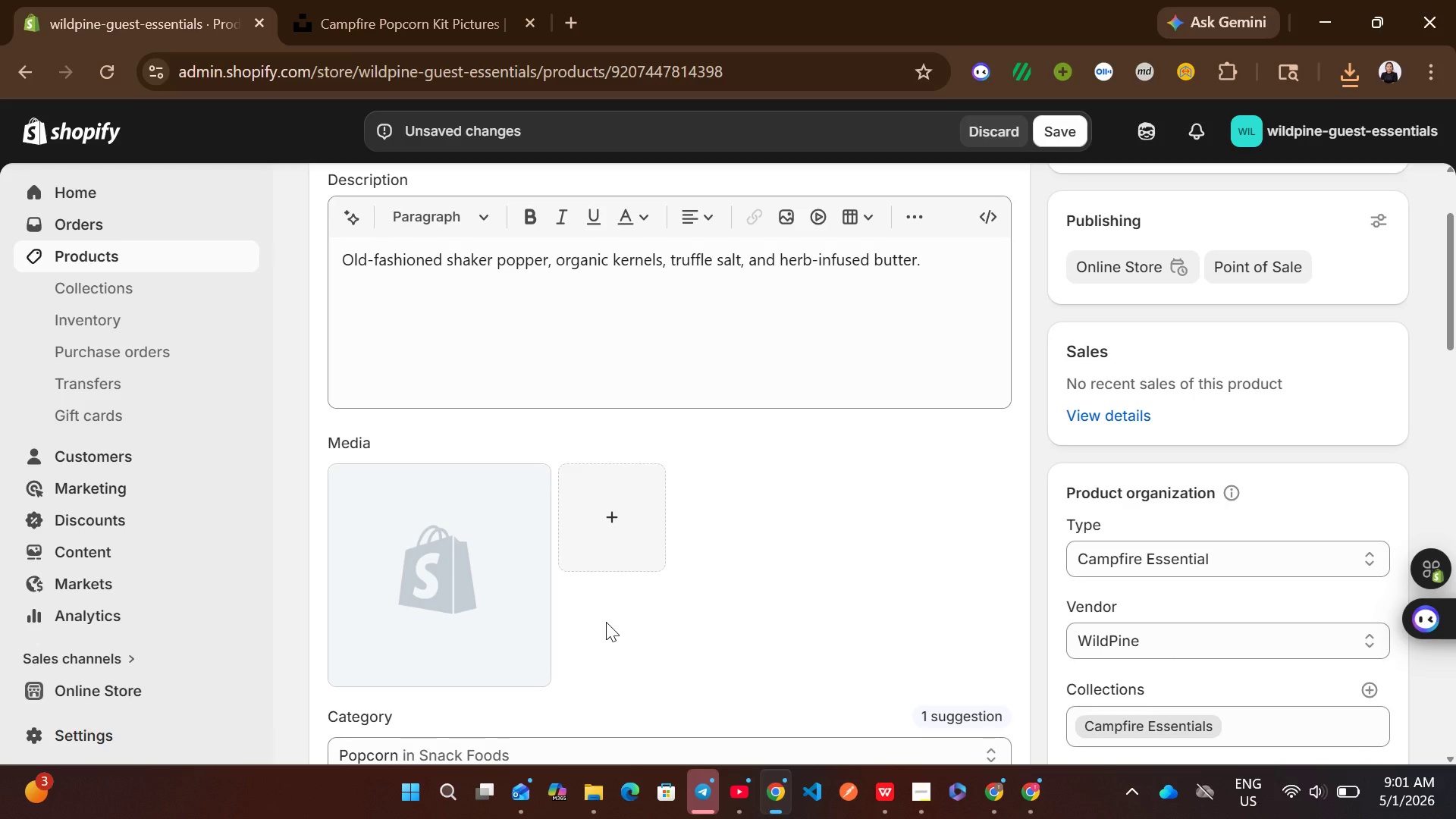 
wait(6.48)
 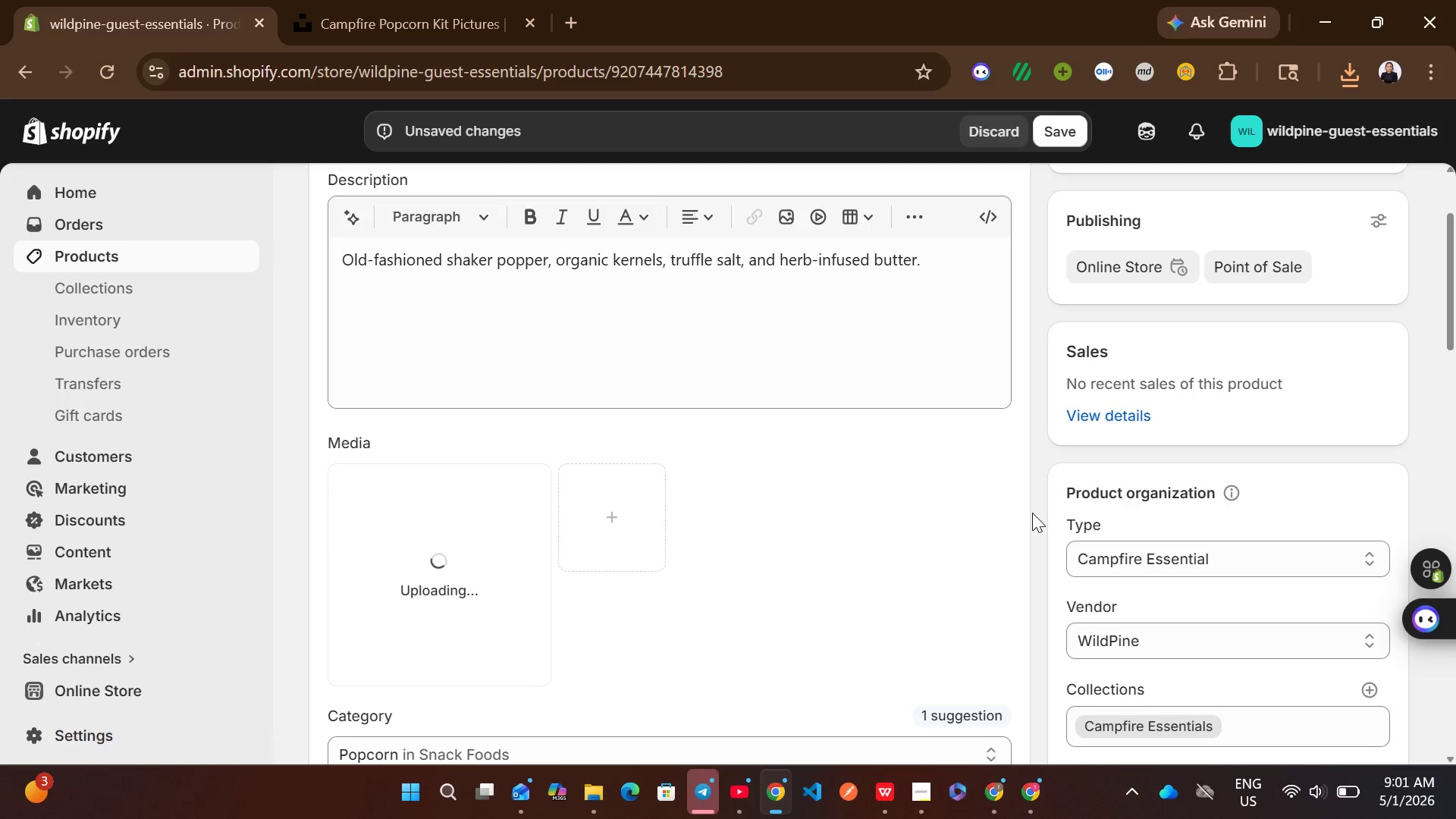 
left_click([469, 649])
 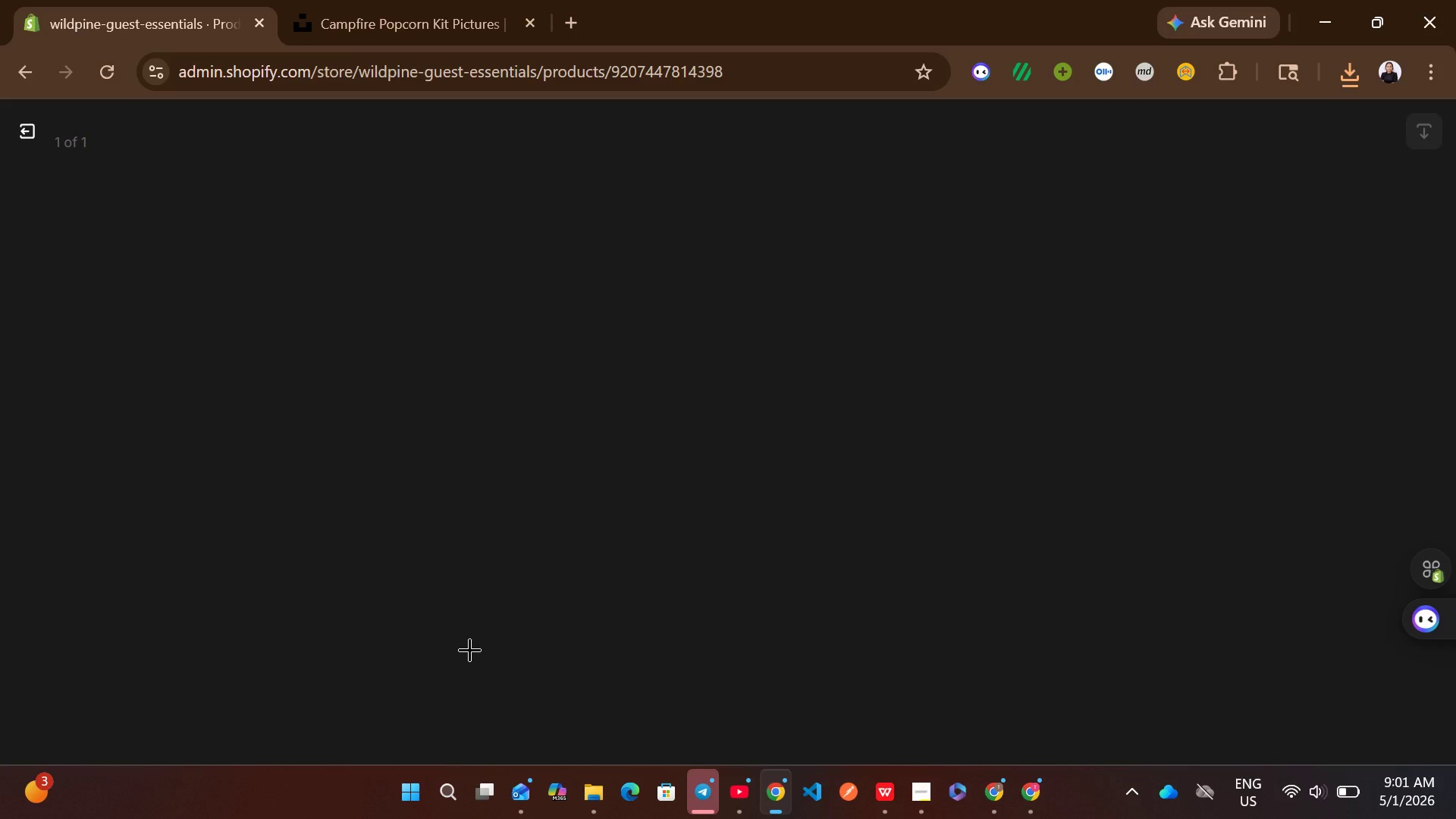 
wait(7.88)
 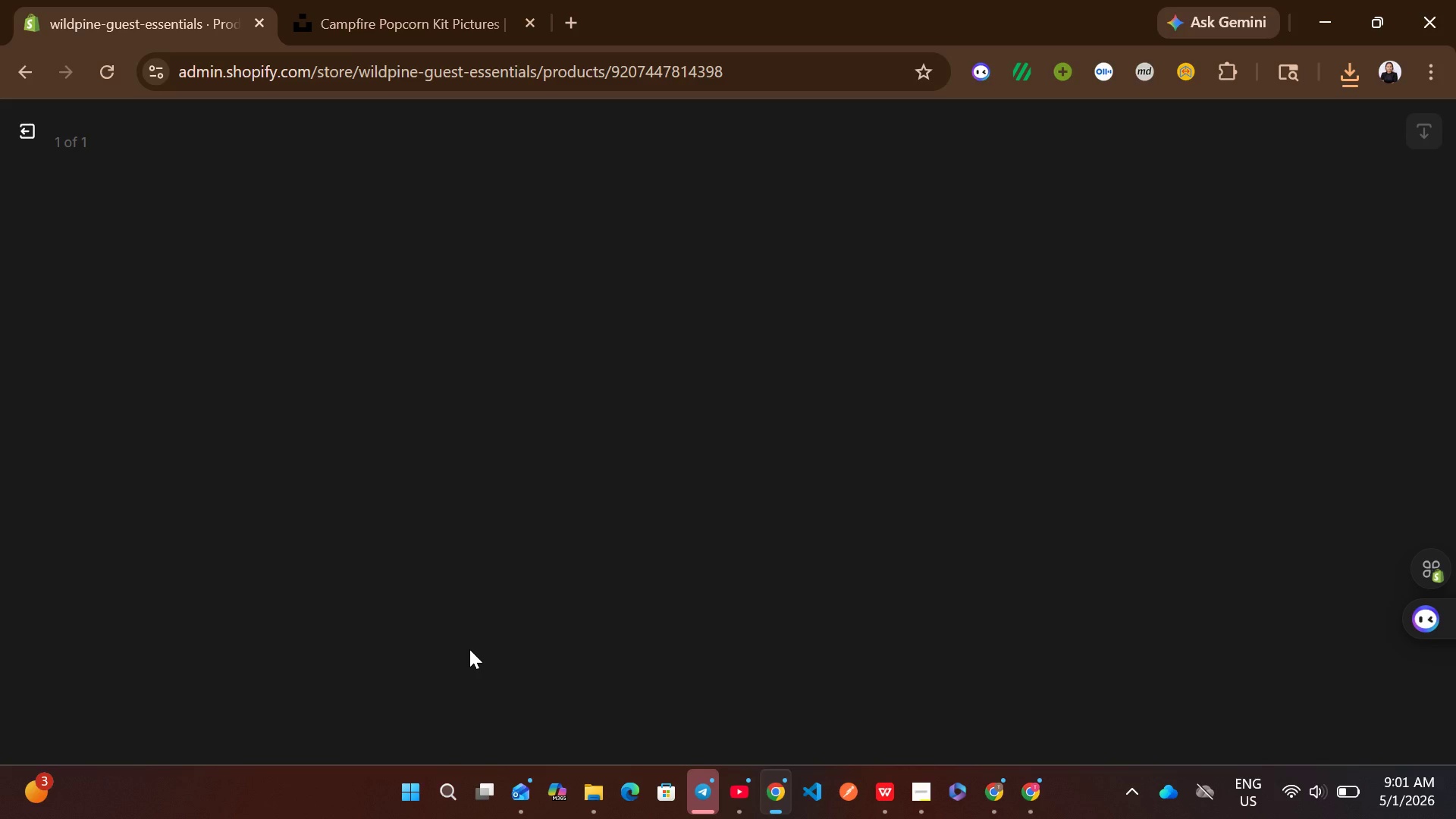 
left_click([1137, 394])
 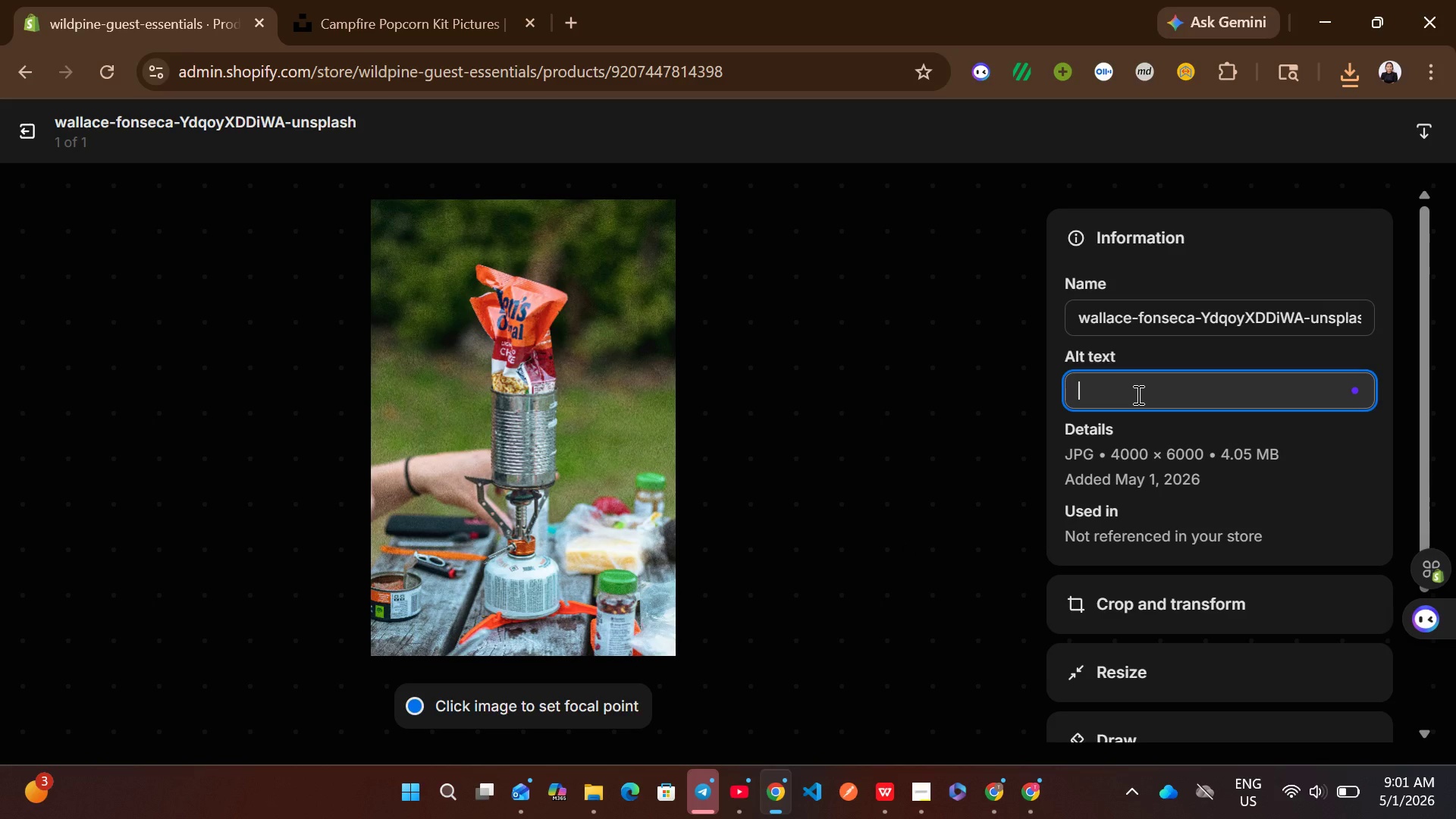 
type(popcorn popper with kernels and seasonings)
 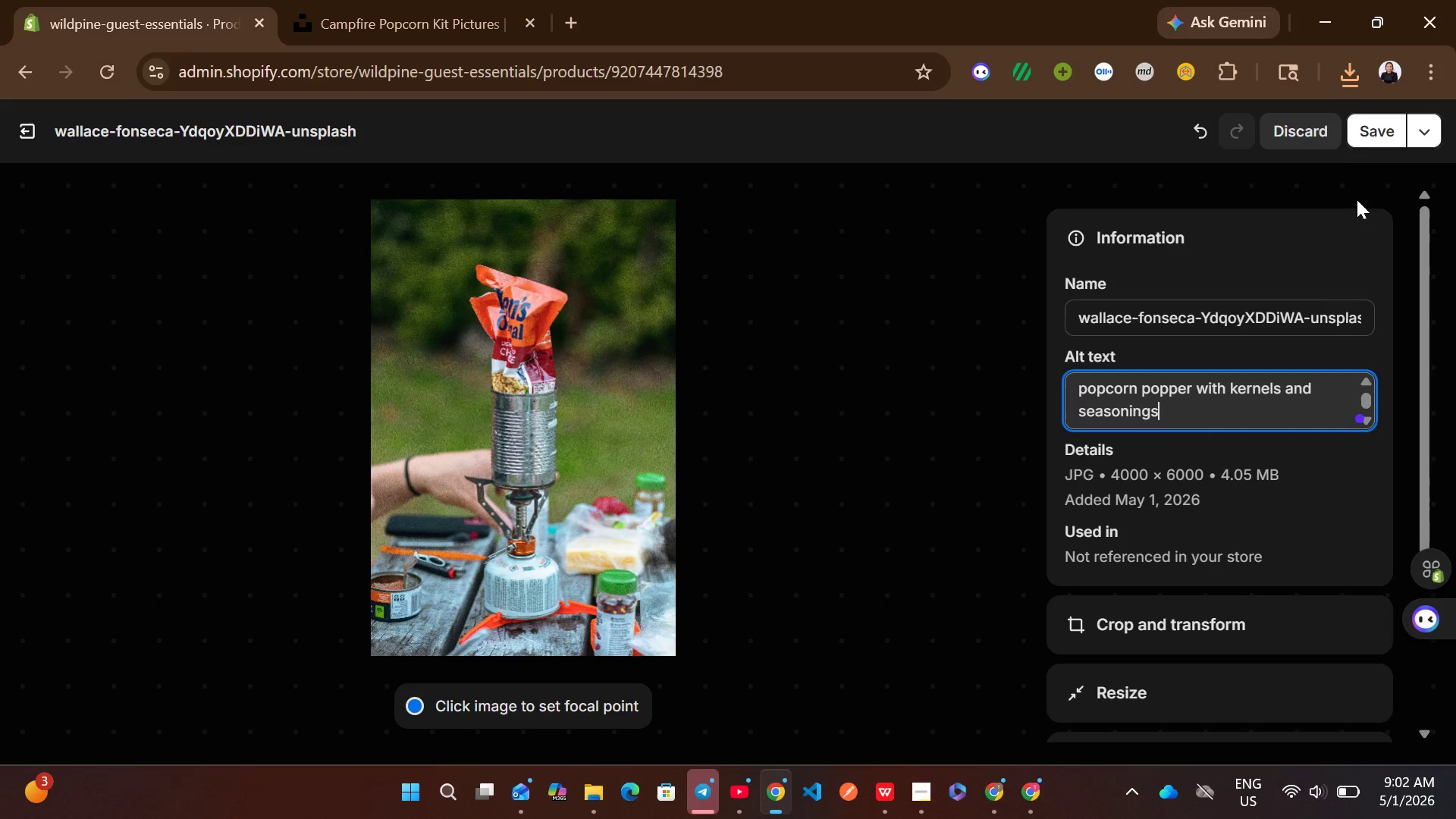 
left_click([1360, 146])
 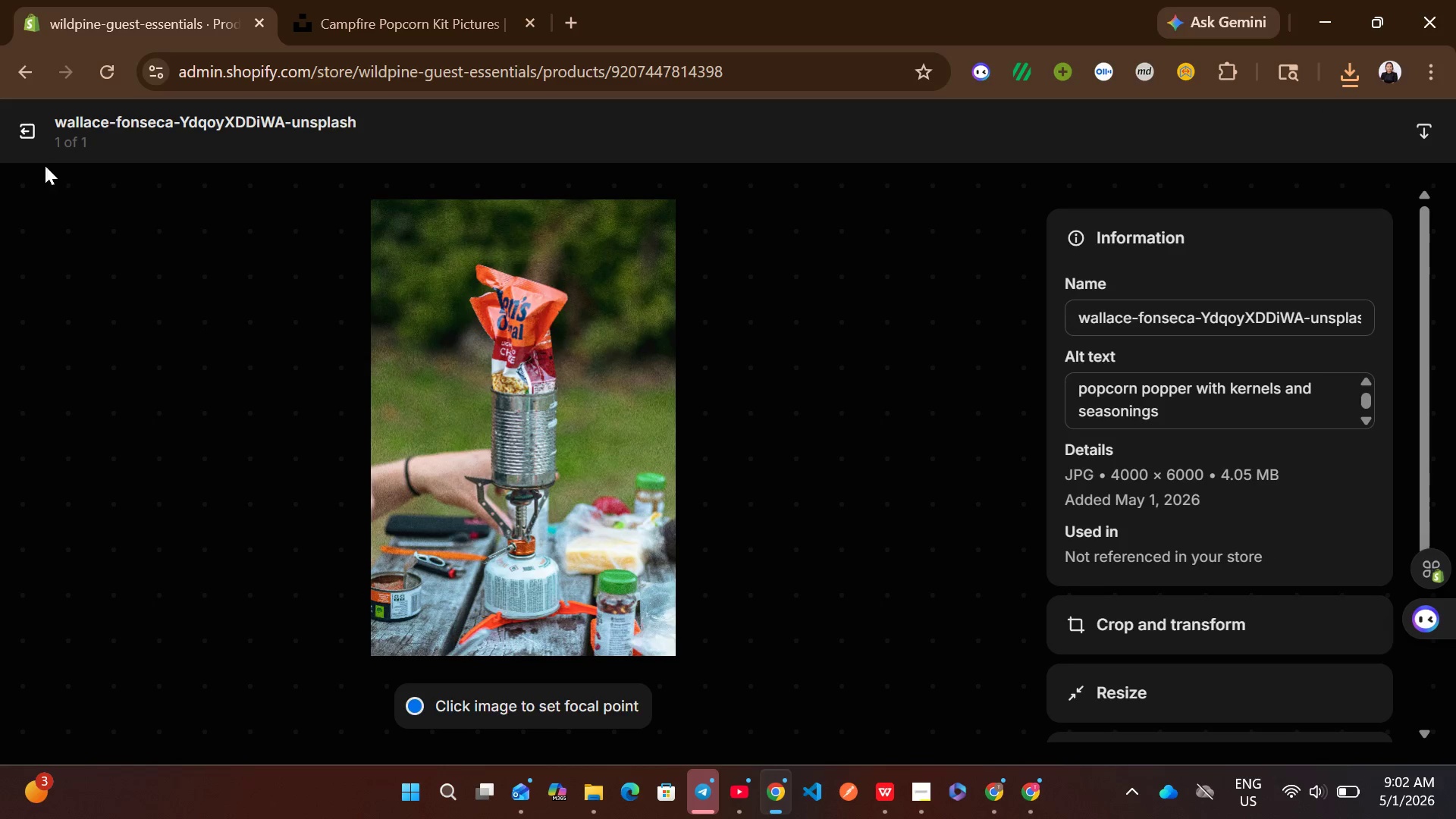 
left_click([23, 142])
 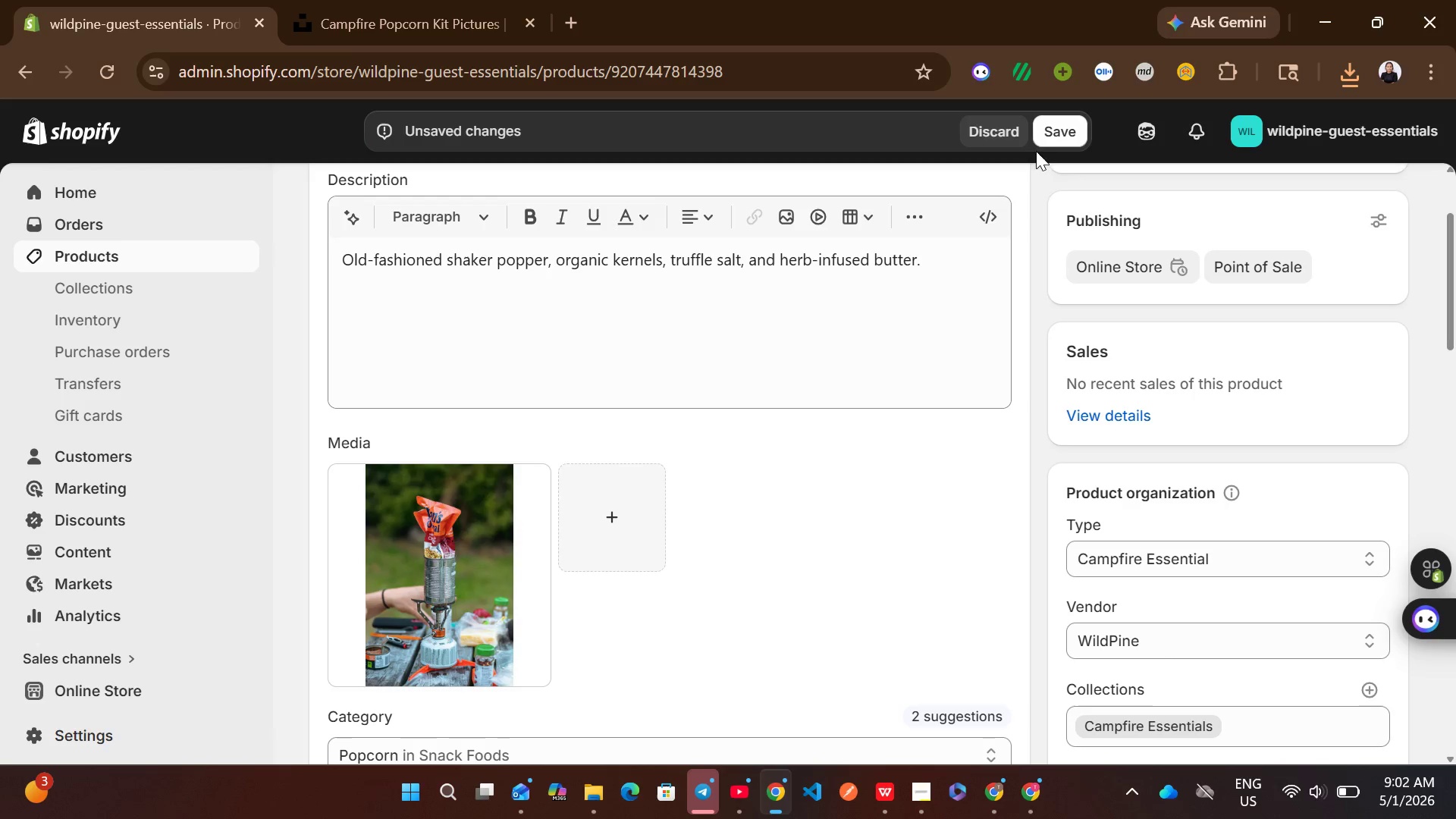 
mouse_move([897, 492])
 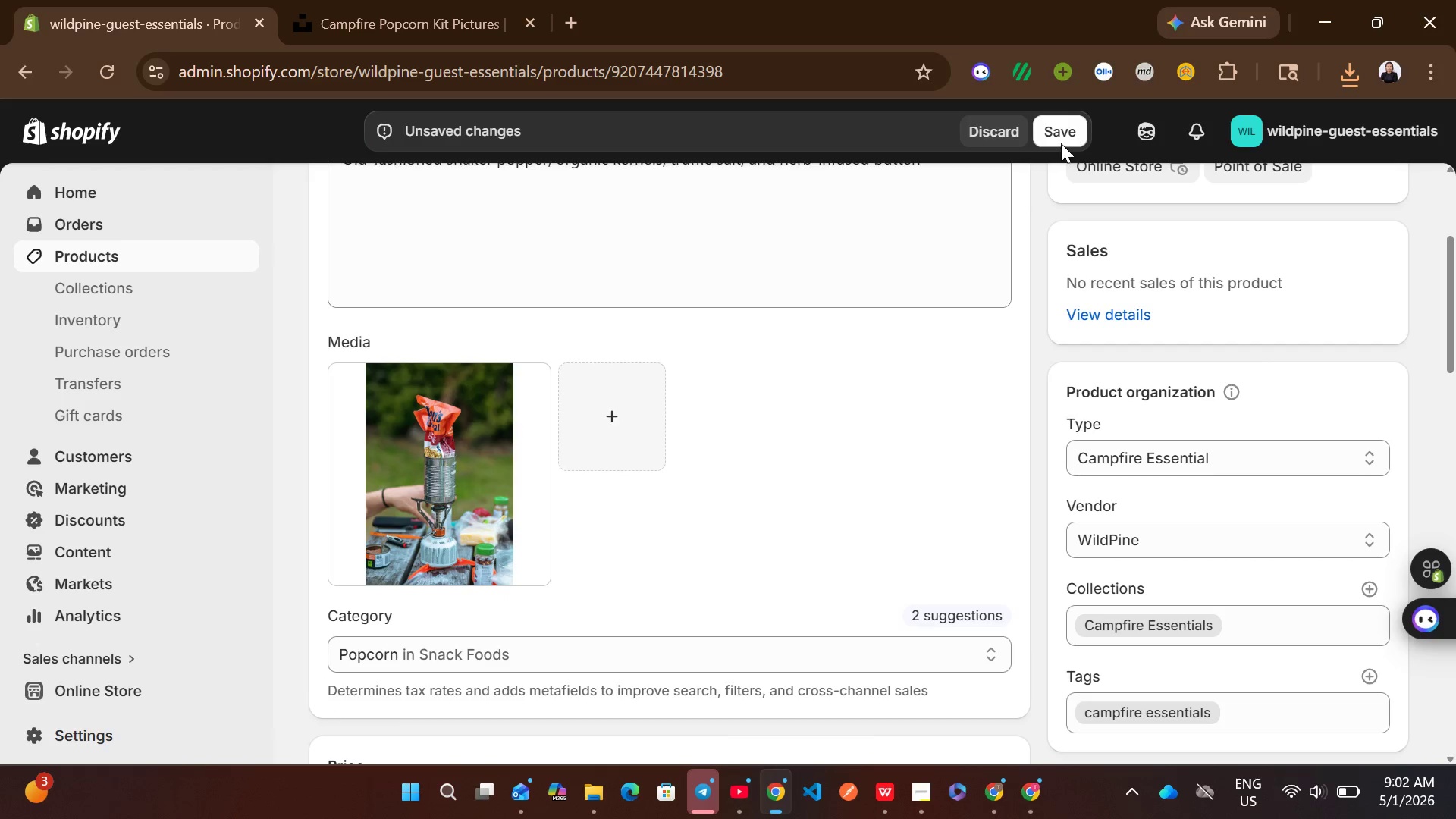 
left_click([1061, 143])
 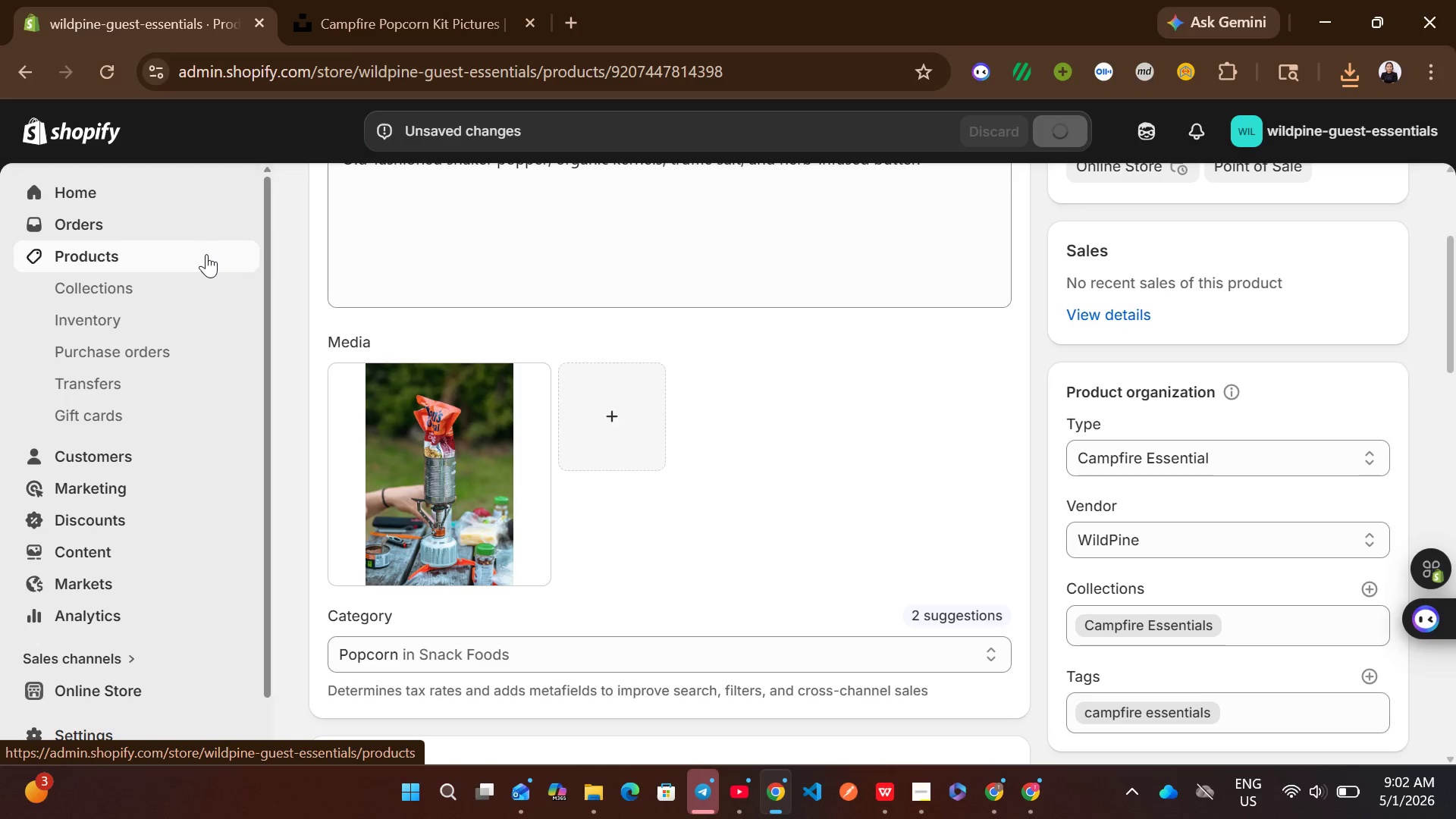 
wait(5.12)
 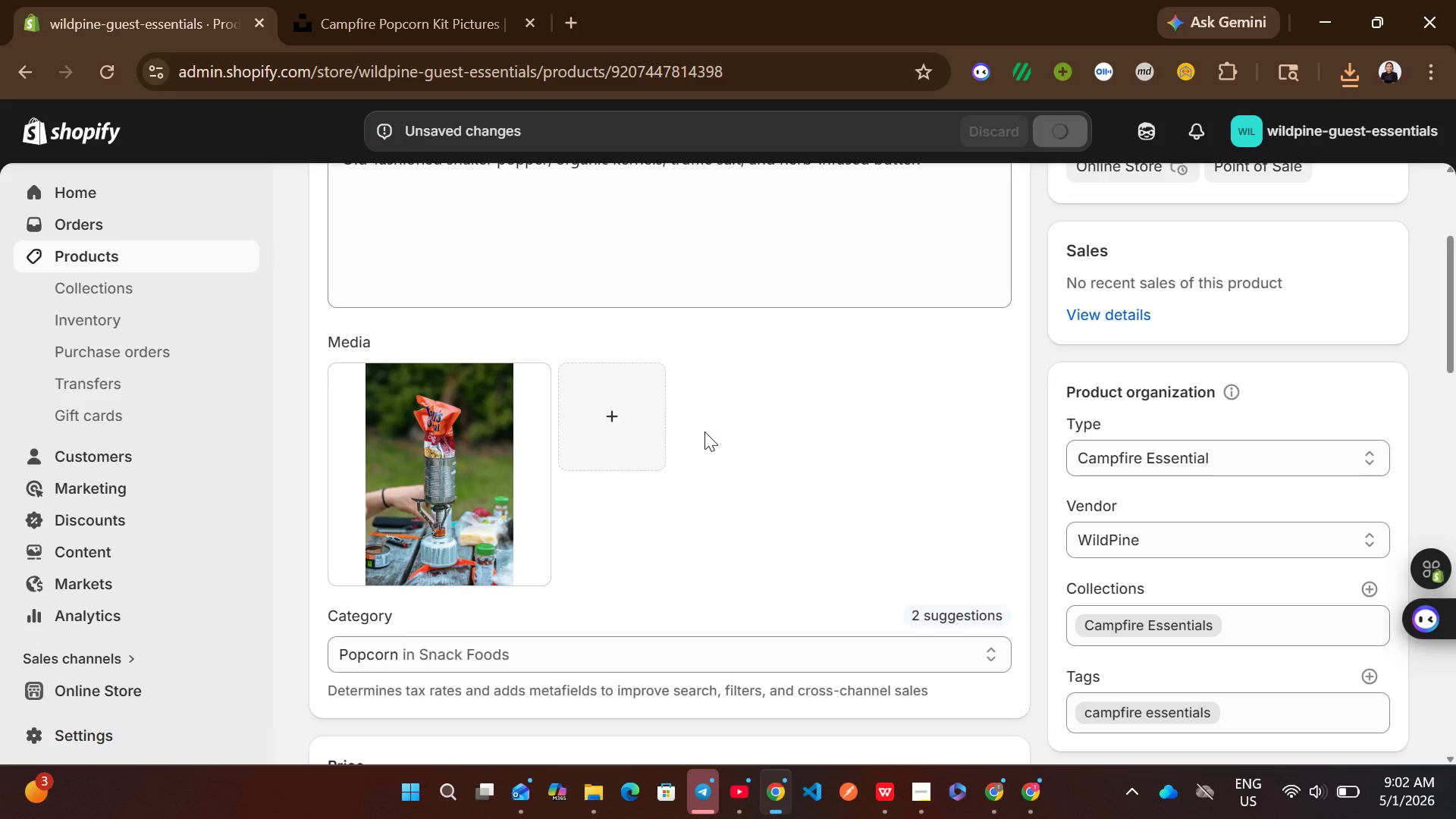 
left_click([206, 254])
 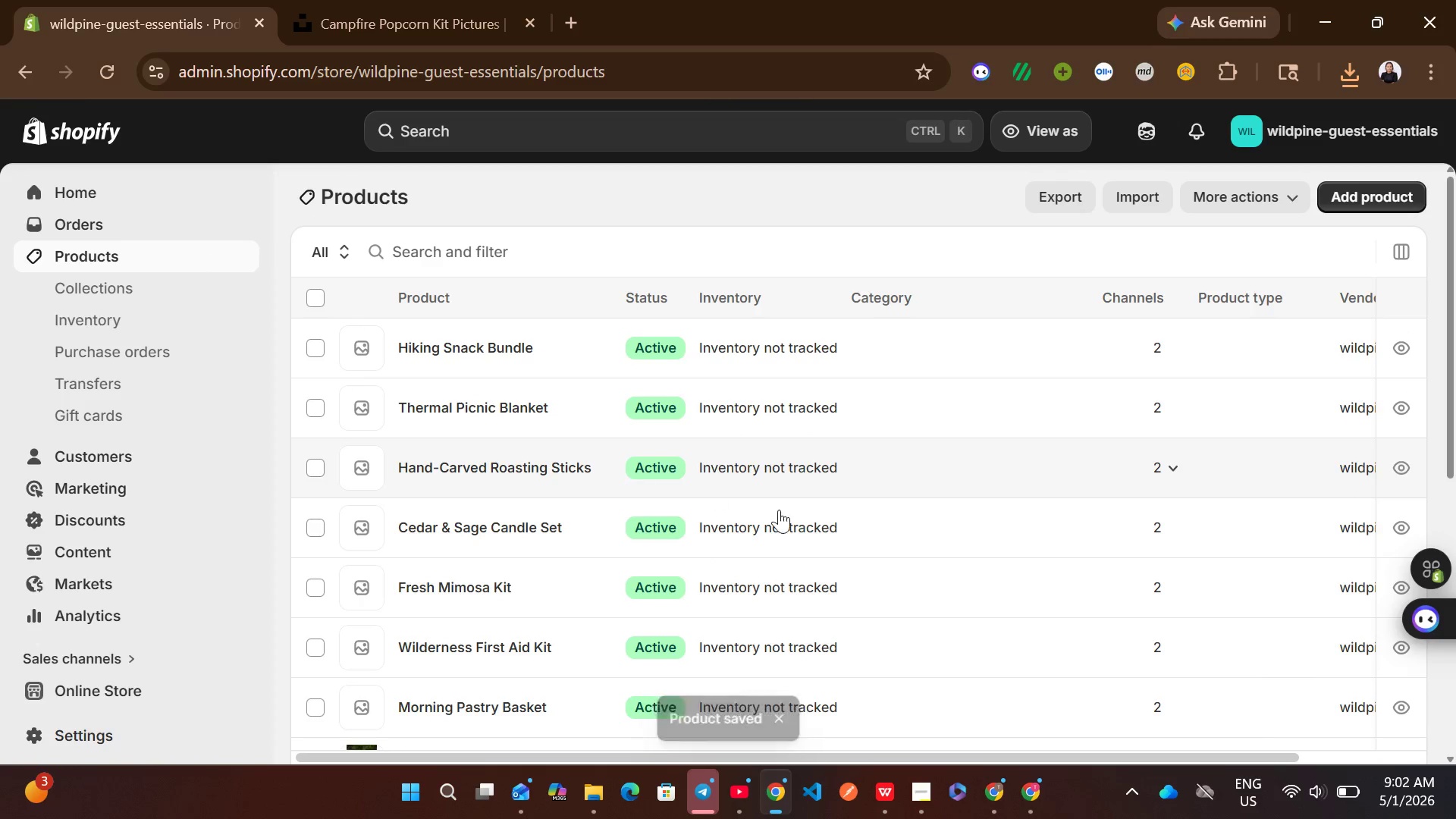 
wait(6.16)
 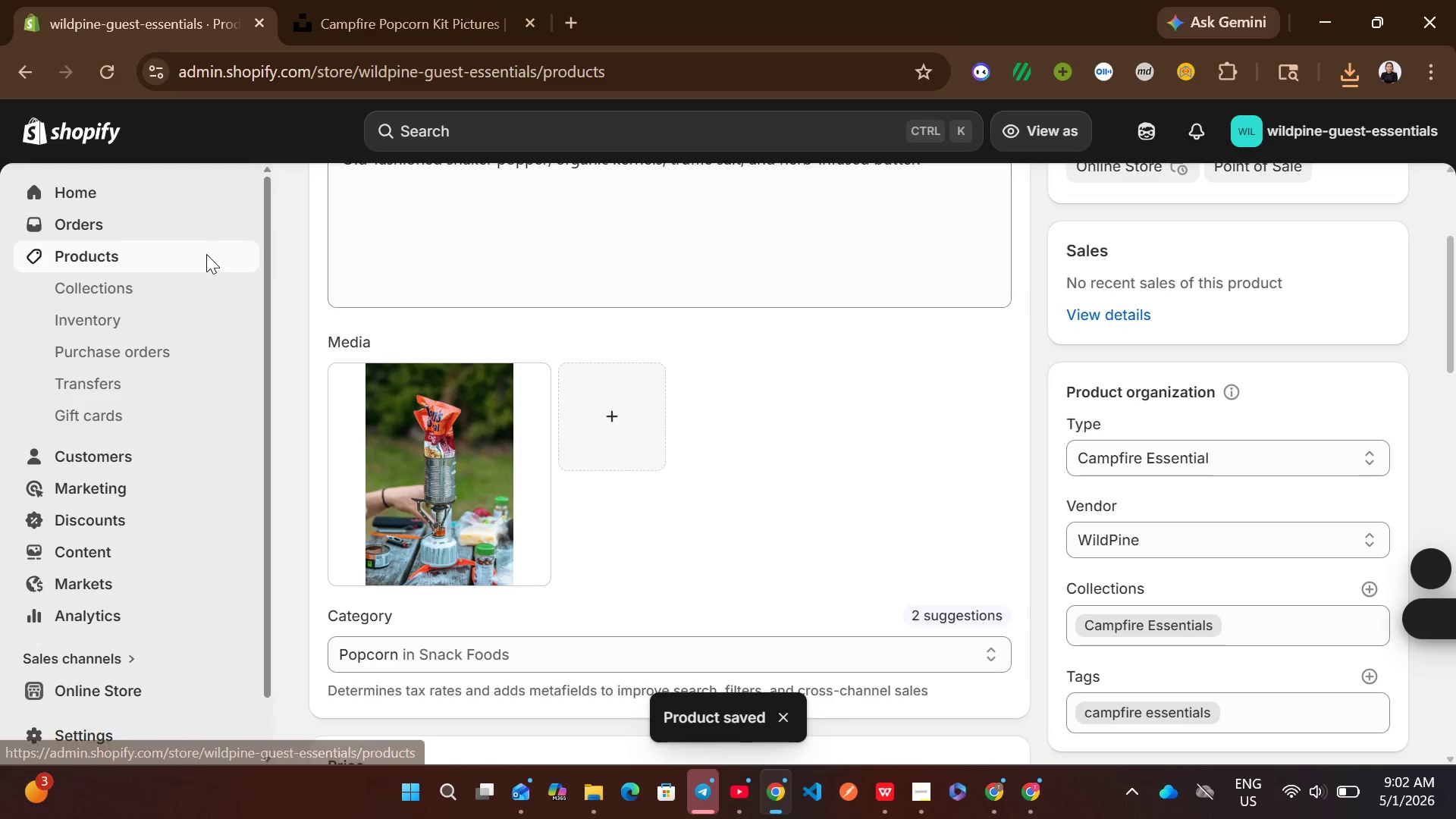 
left_click([918, 789])